 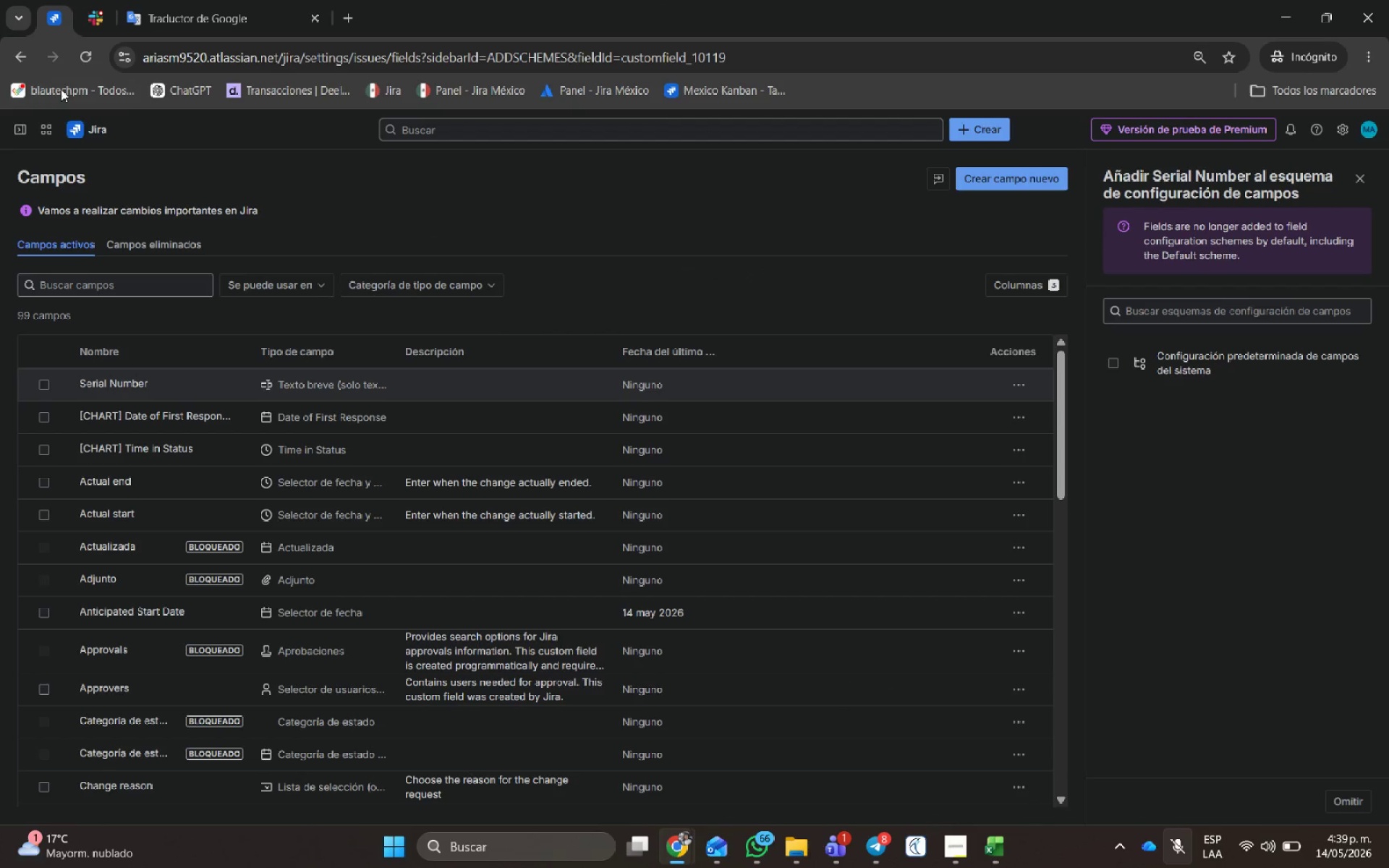 
left_click([1000, 187])
 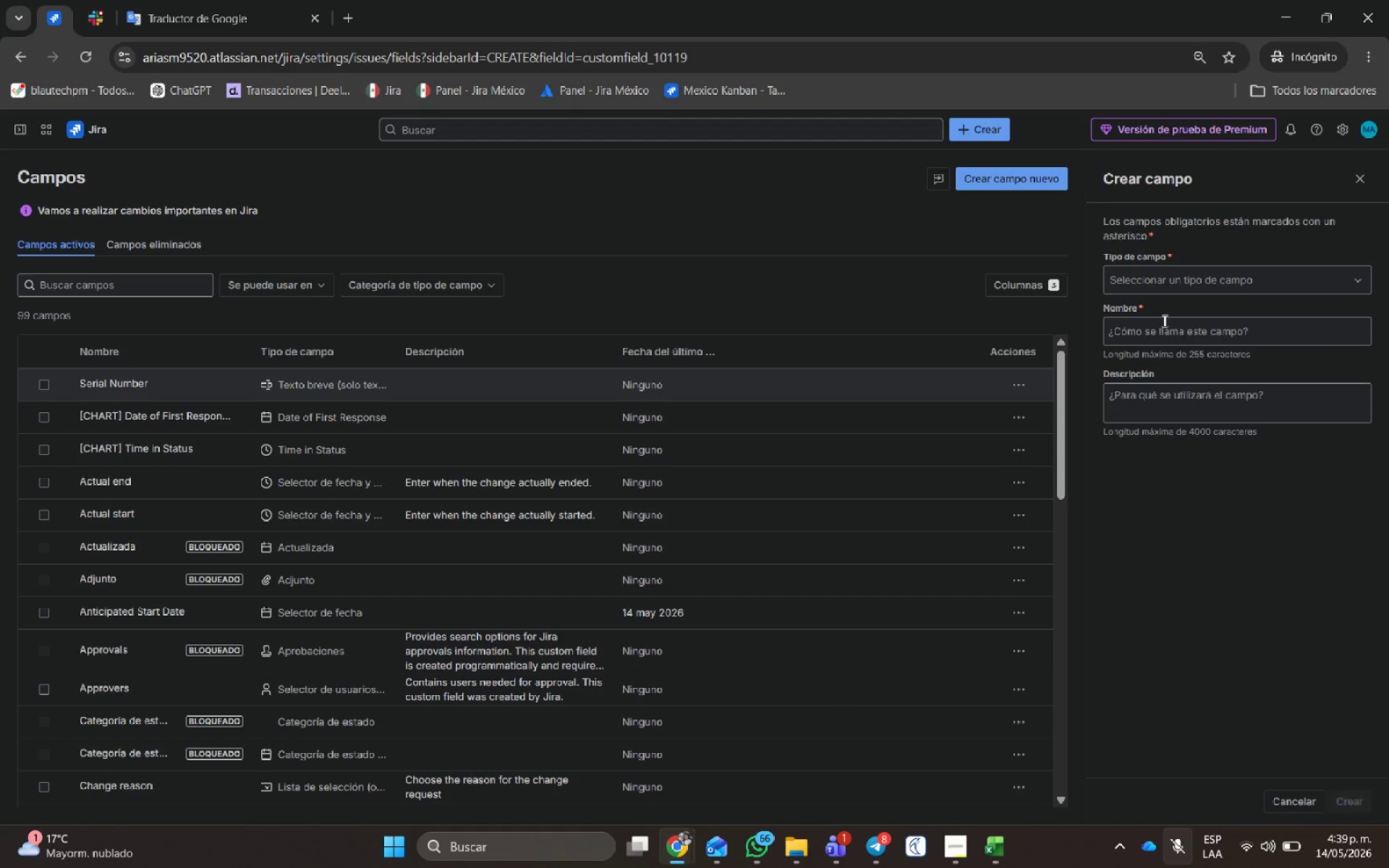 
left_click([1163, 323])
 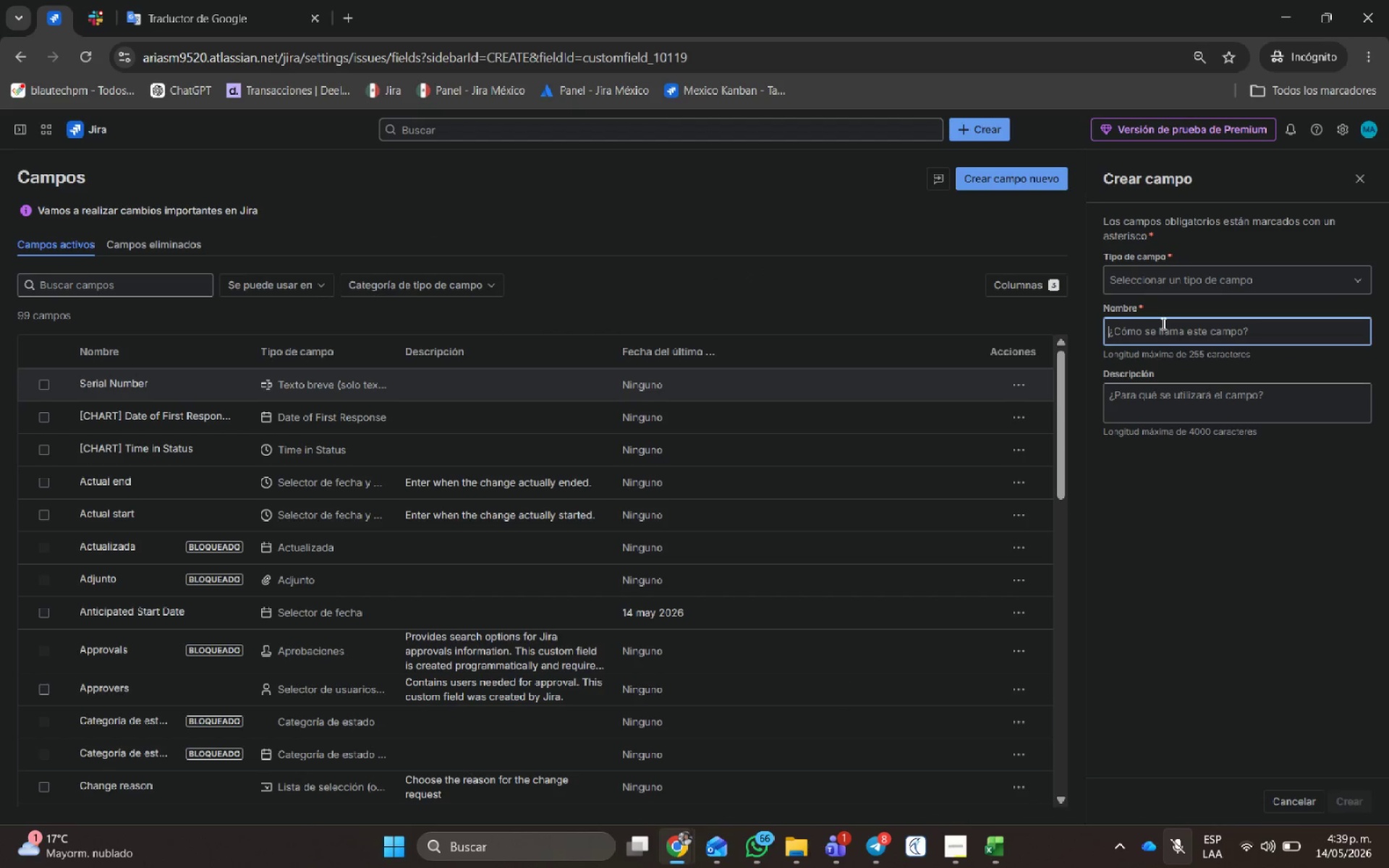 
key(Control+V)
 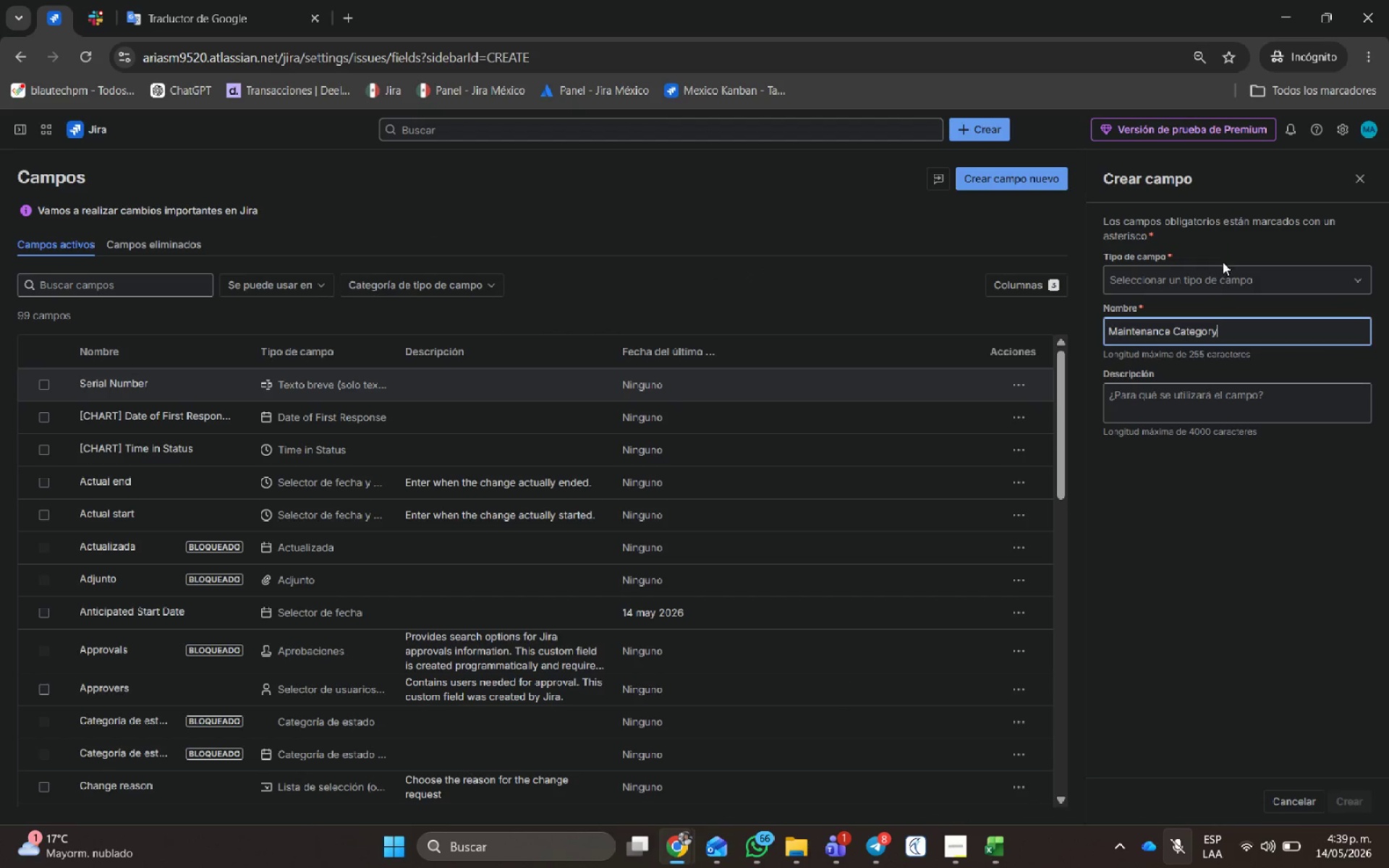 
left_click([1217, 278])
 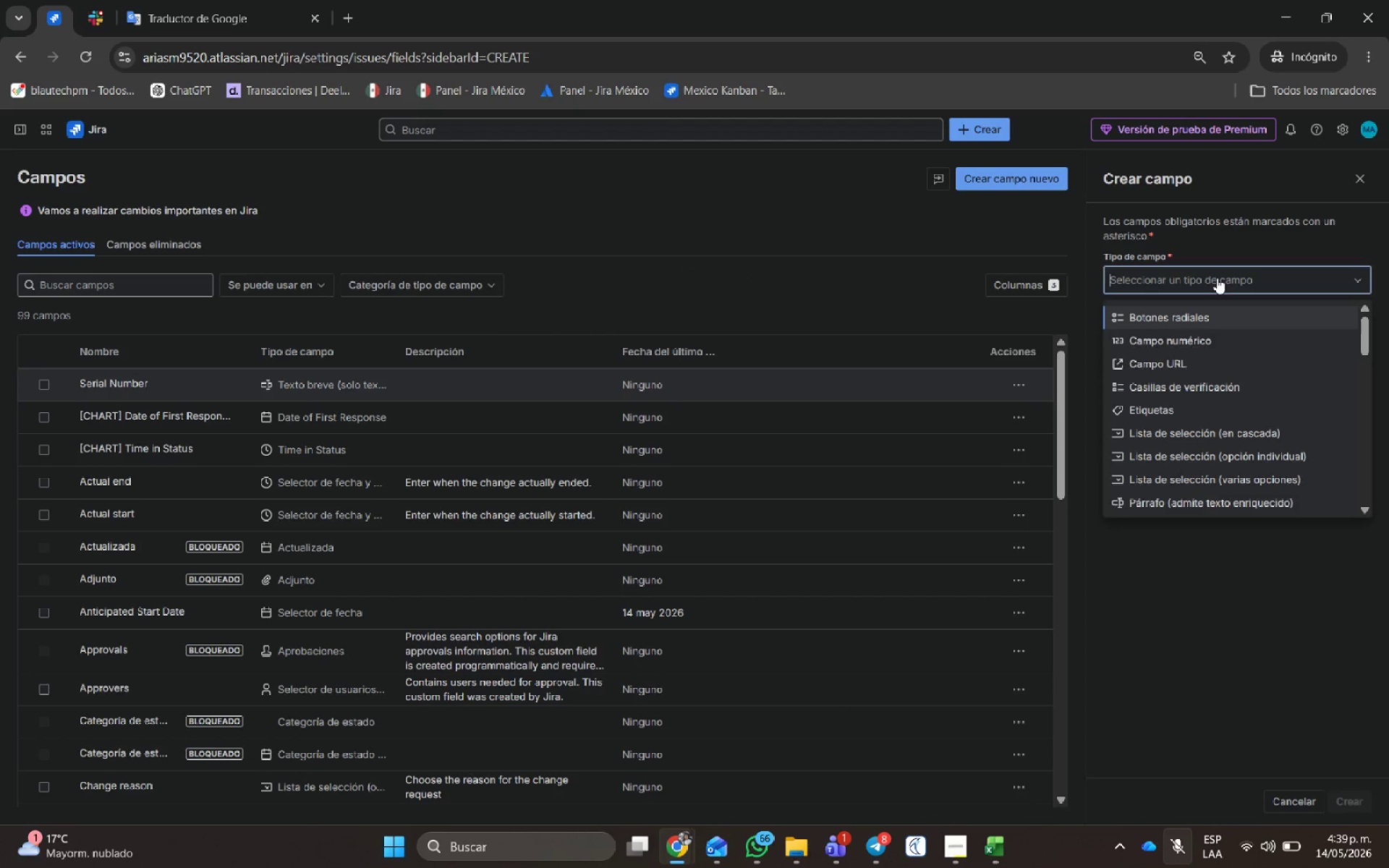 
type(tex)
 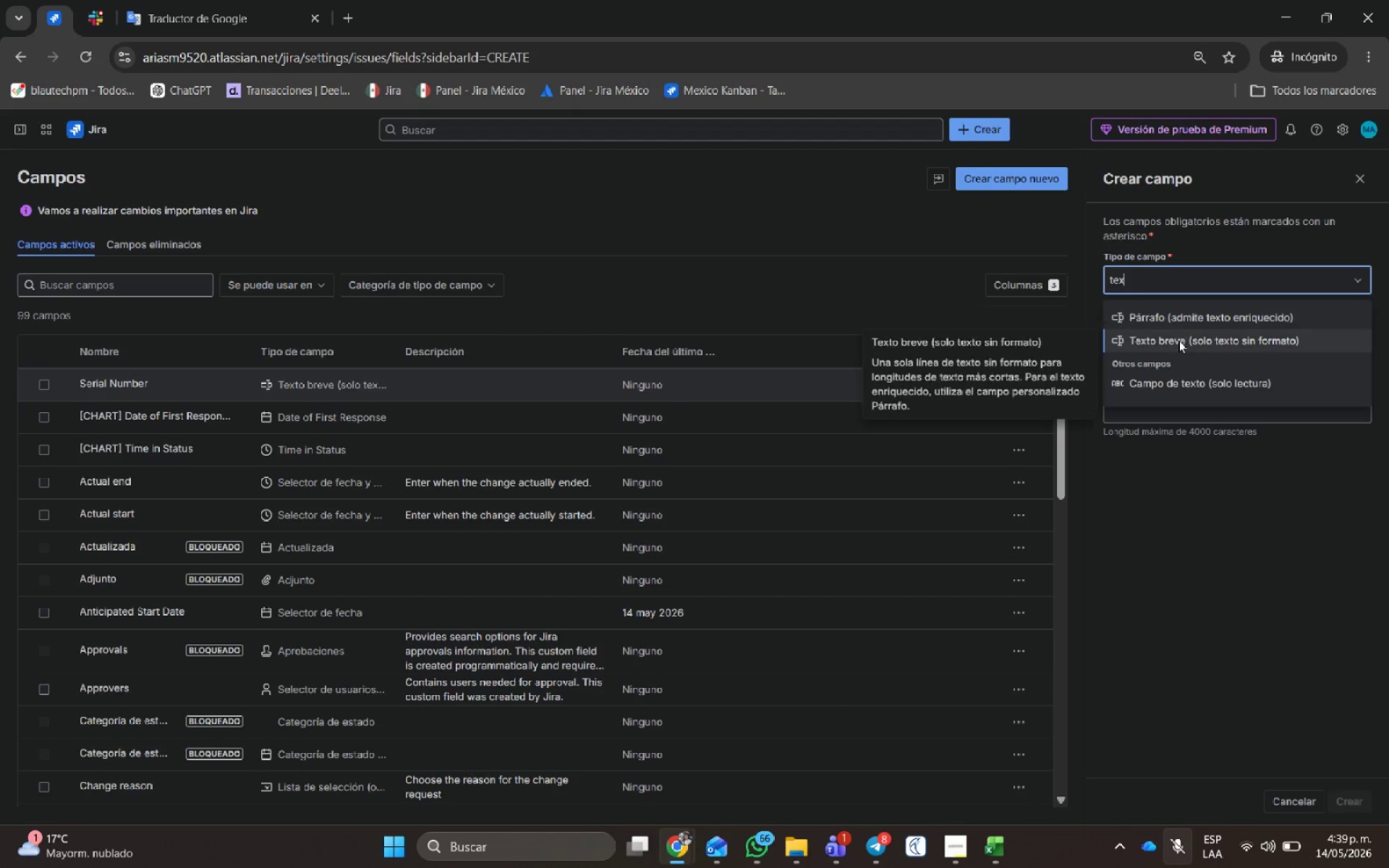 
left_click([1178, 340])
 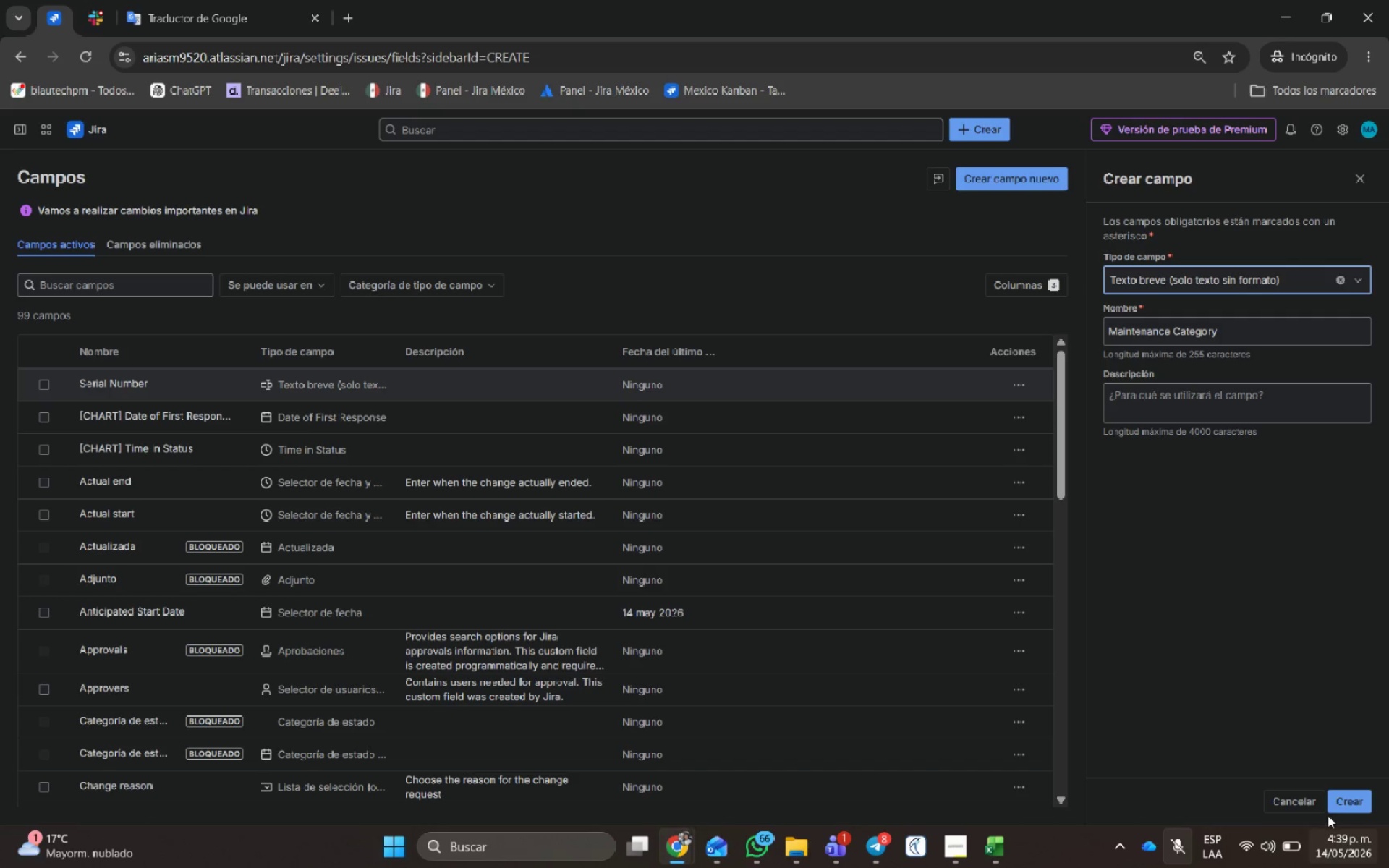 
left_click([1346, 799])
 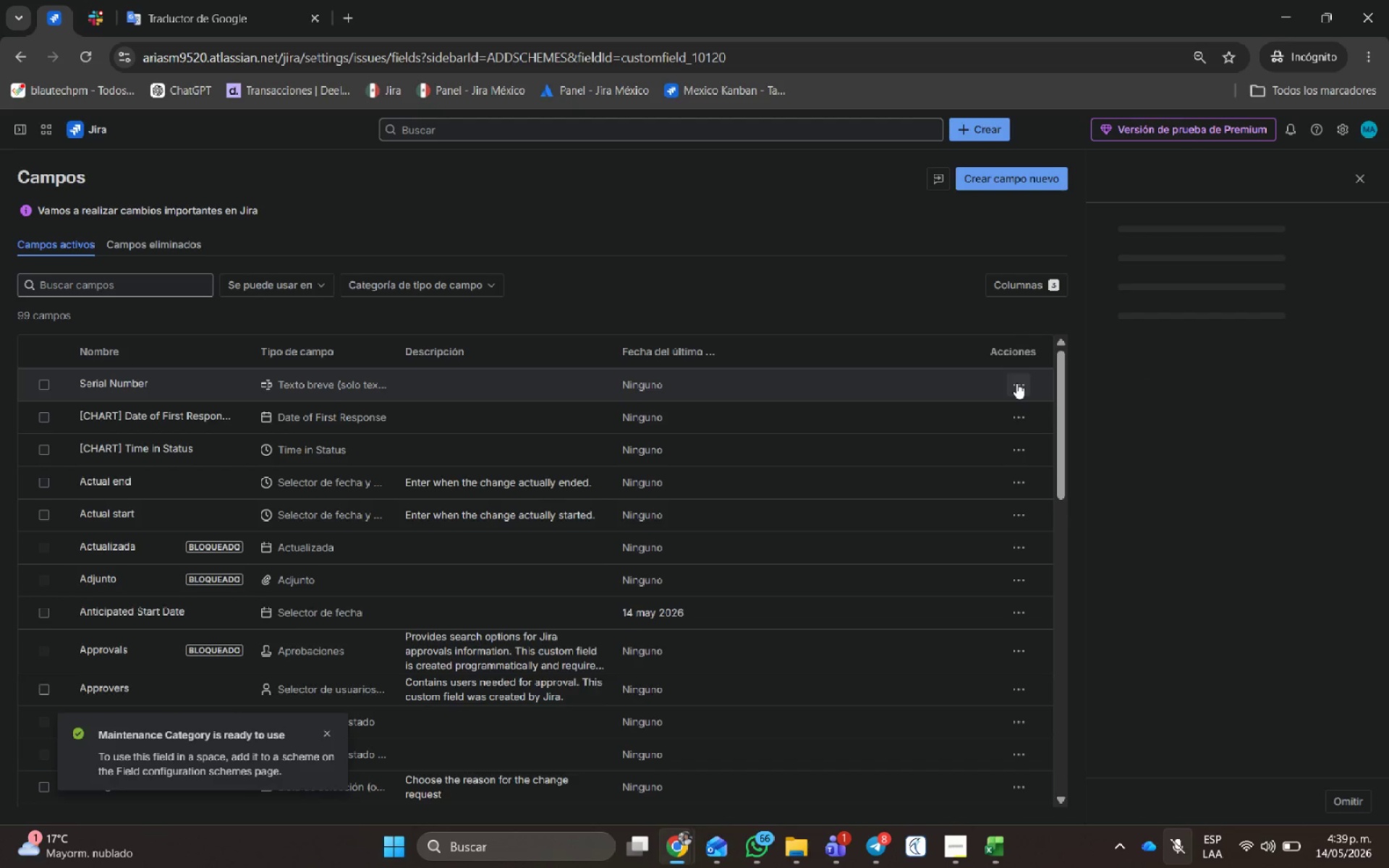 
wait(5.66)
 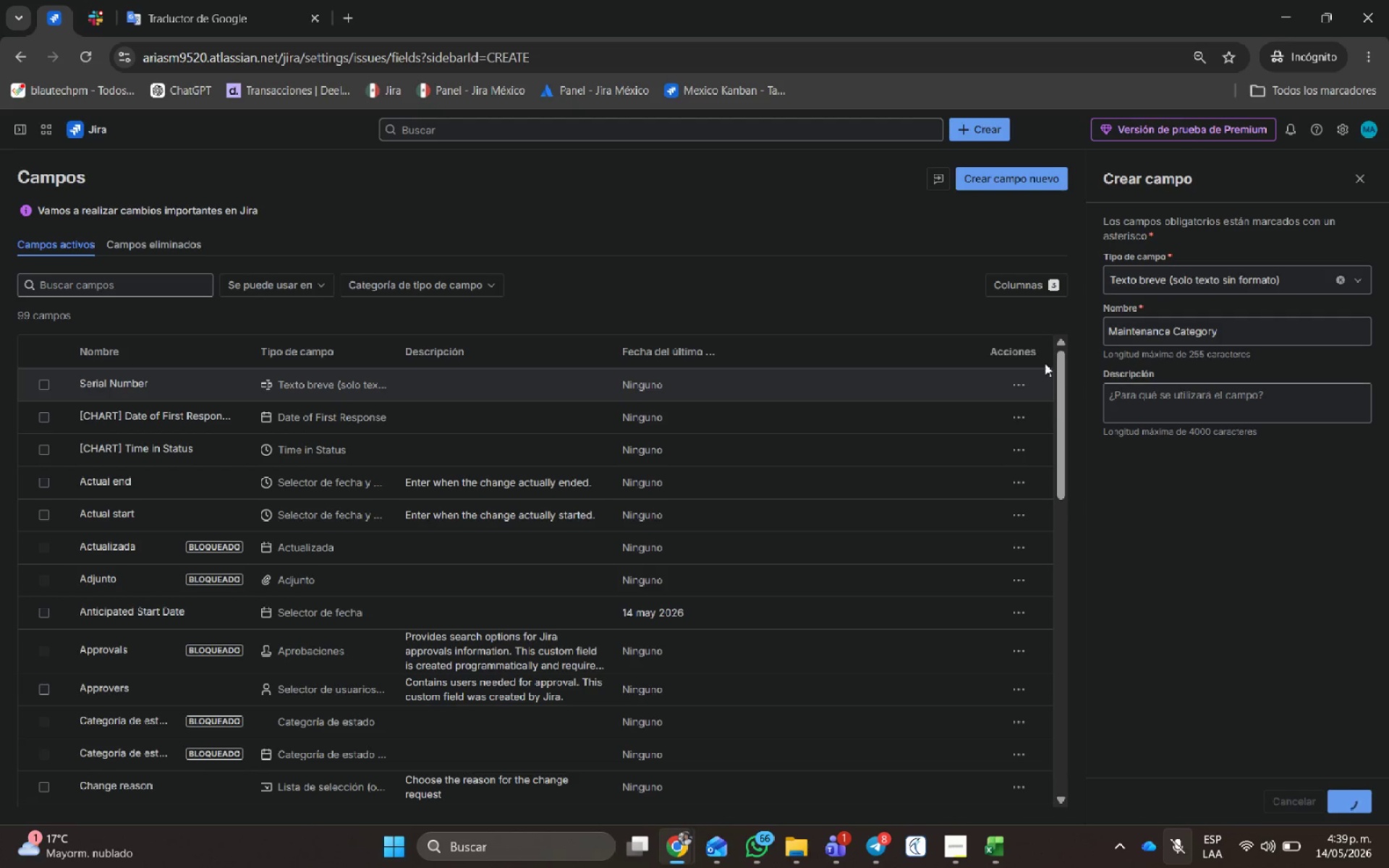 
left_click([1016, 383])
 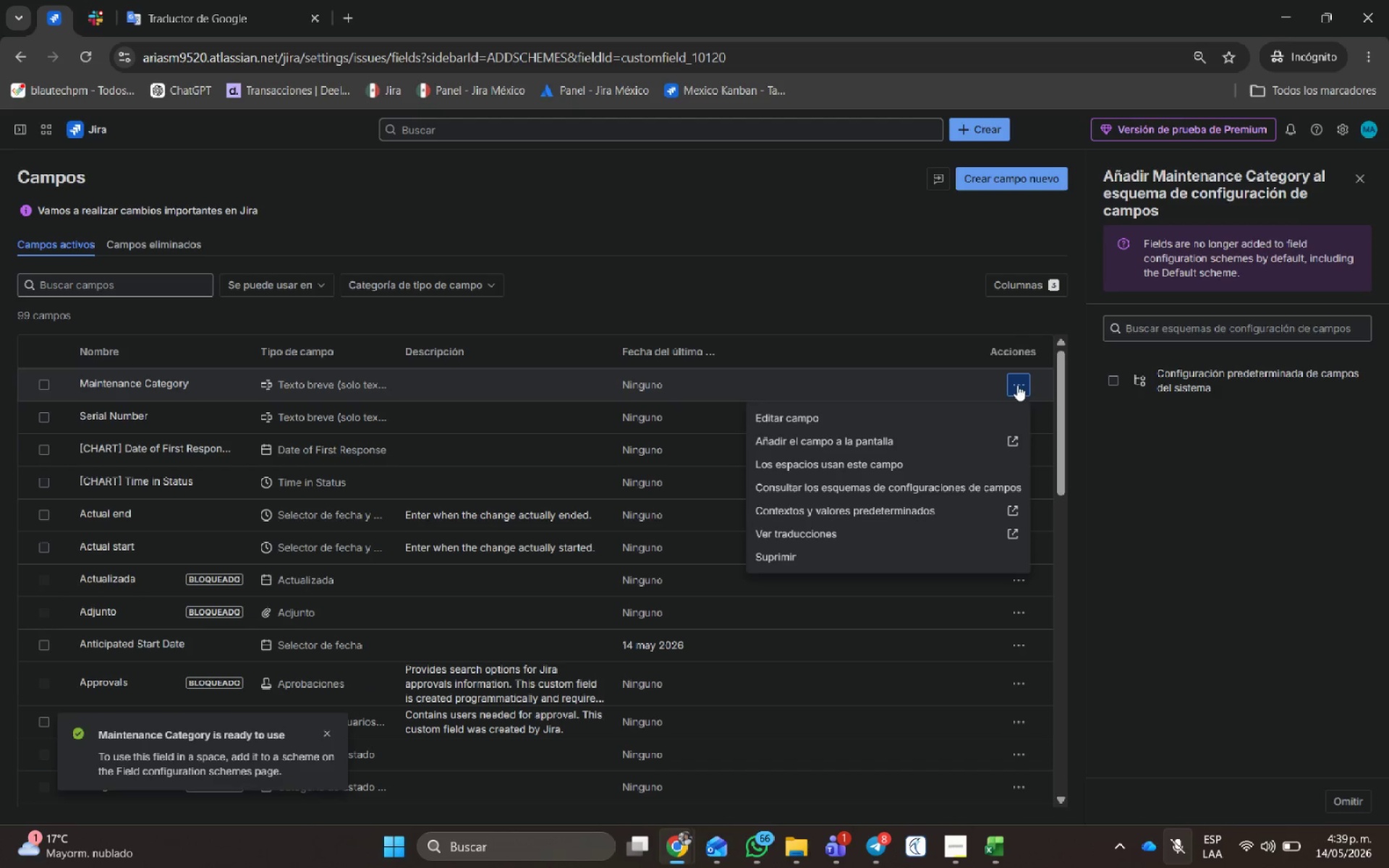 
left_click([915, 446])
 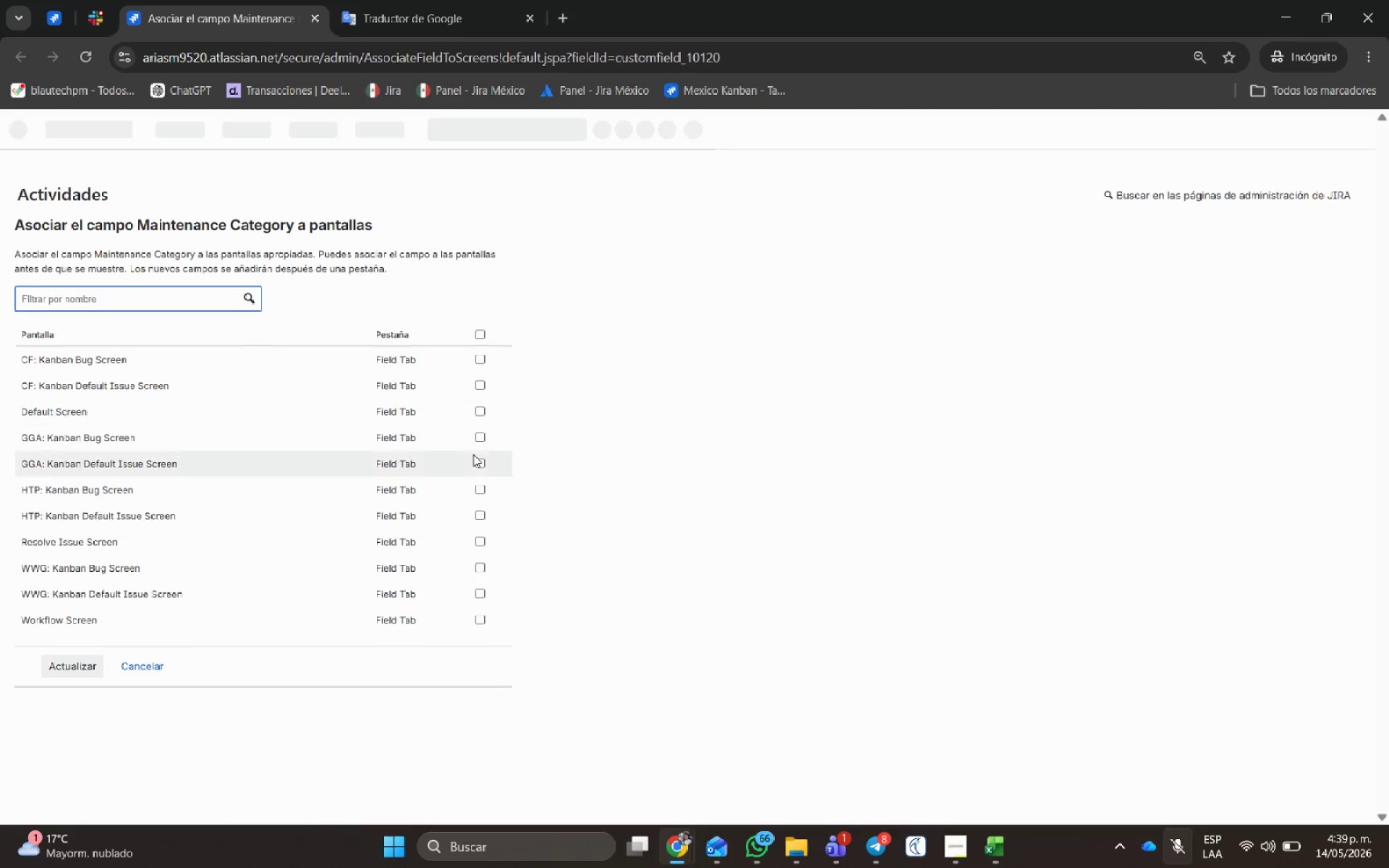 
left_click([480, 462])
 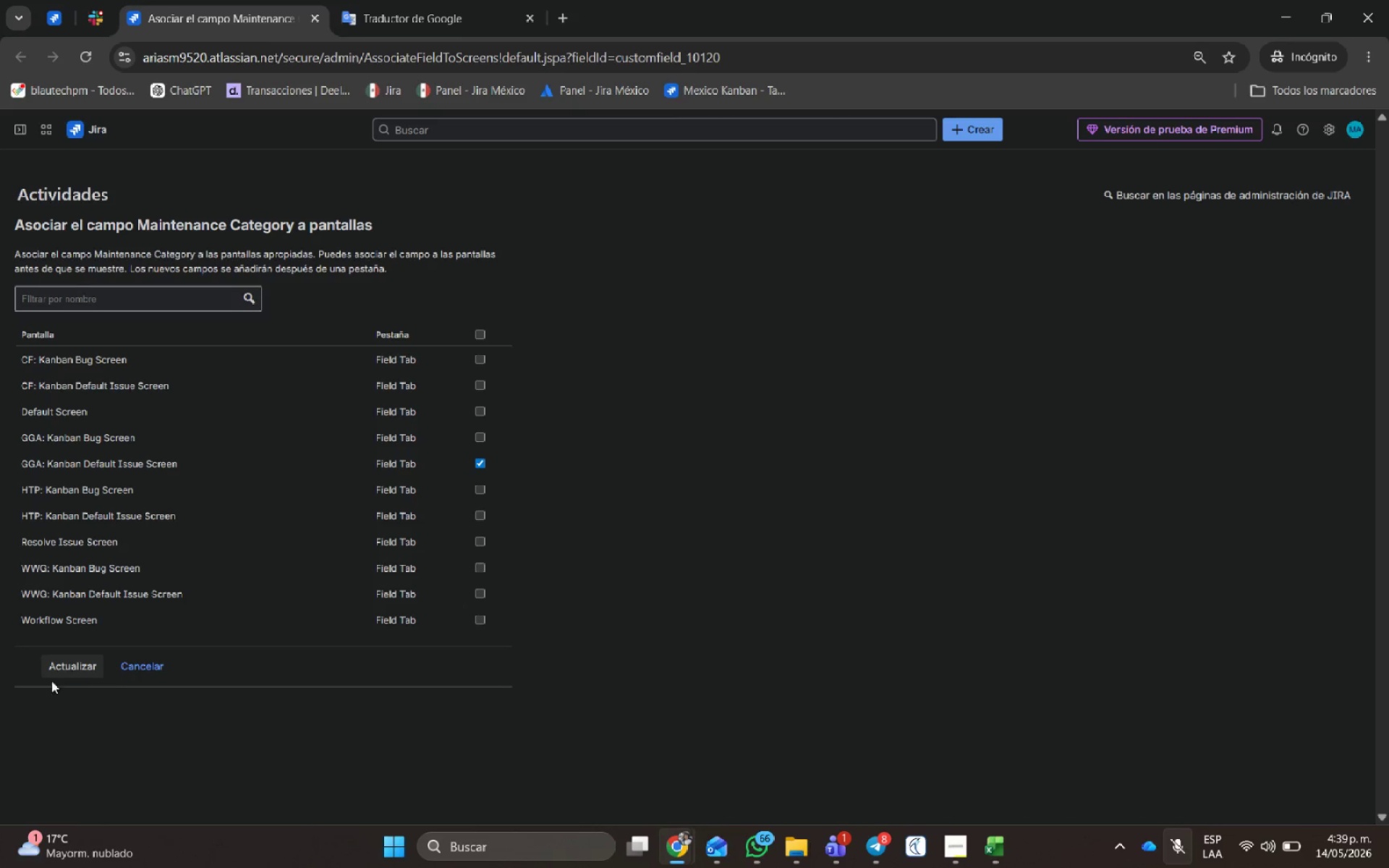 
left_click([67, 665])
 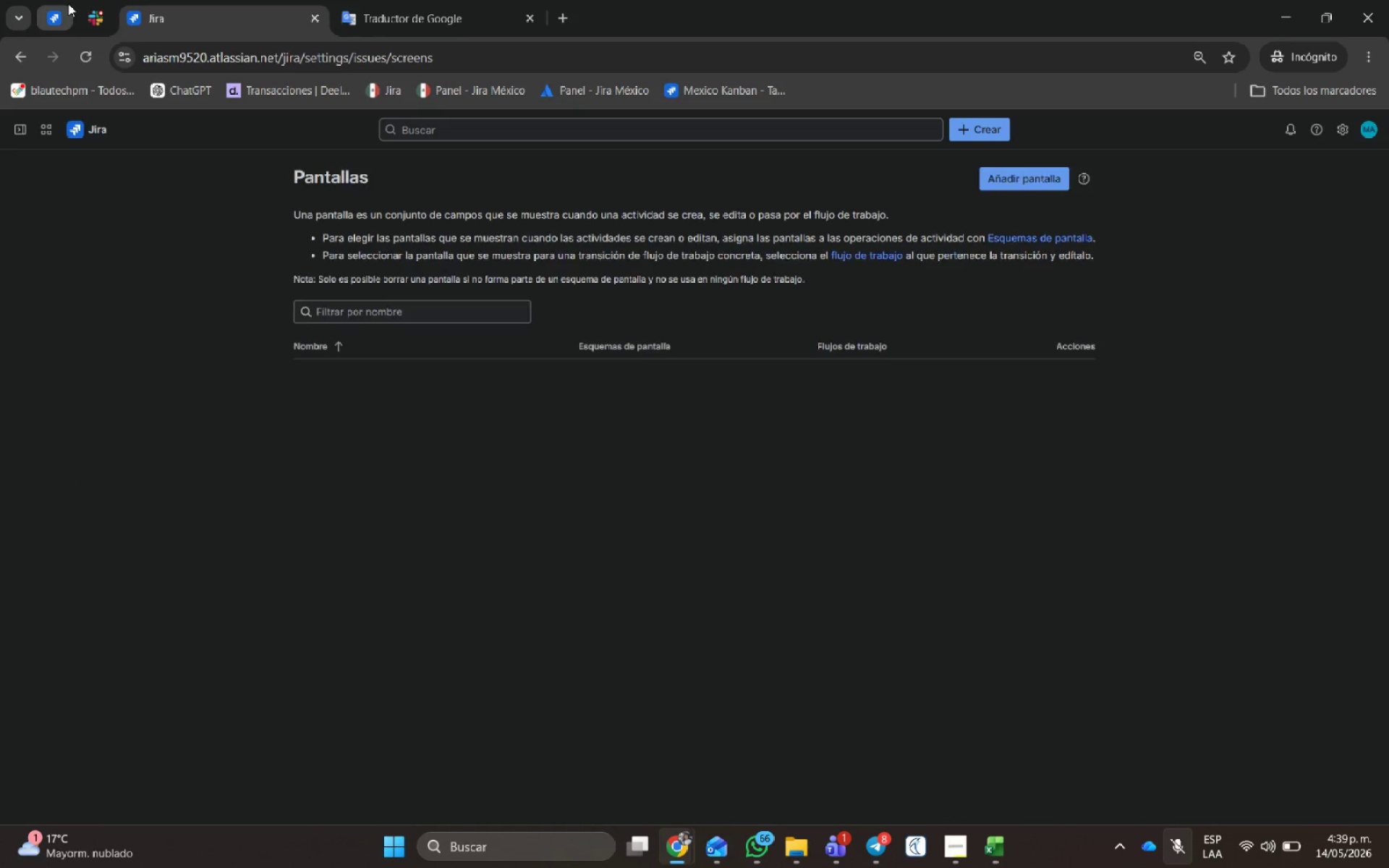 
middle_click([203, 22])
 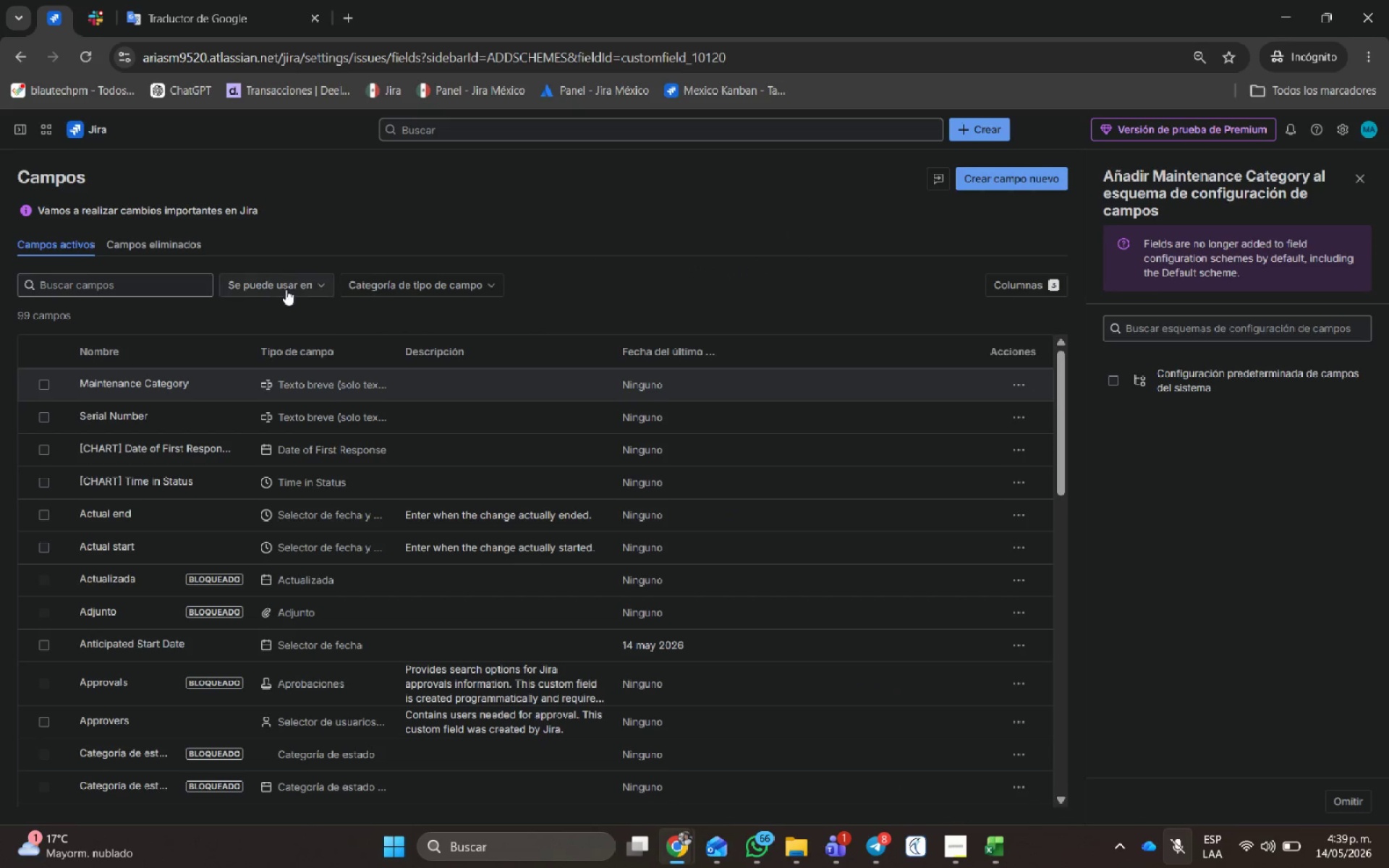 
key(Alt+AltLeft)
 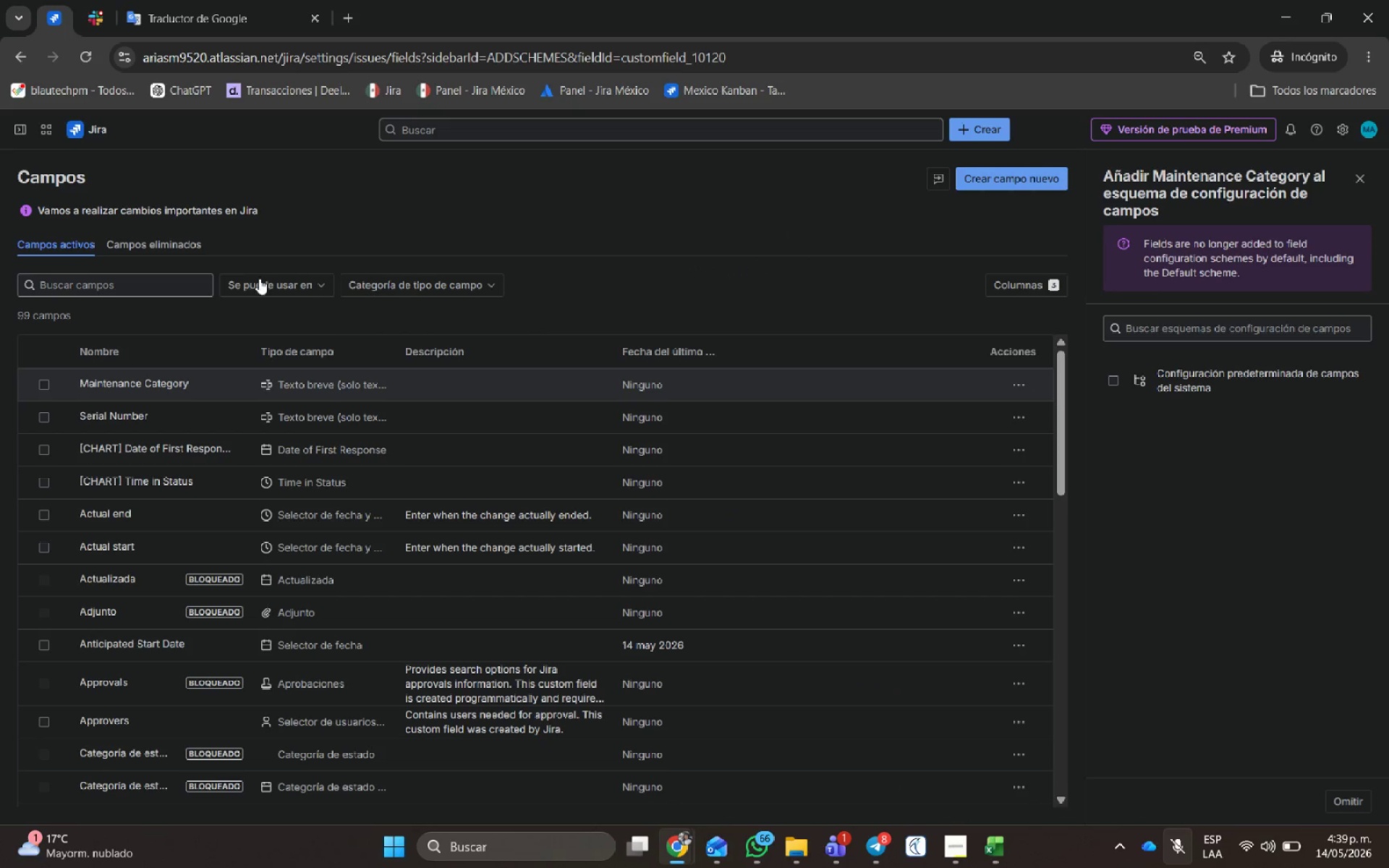 
key(Alt+Tab)